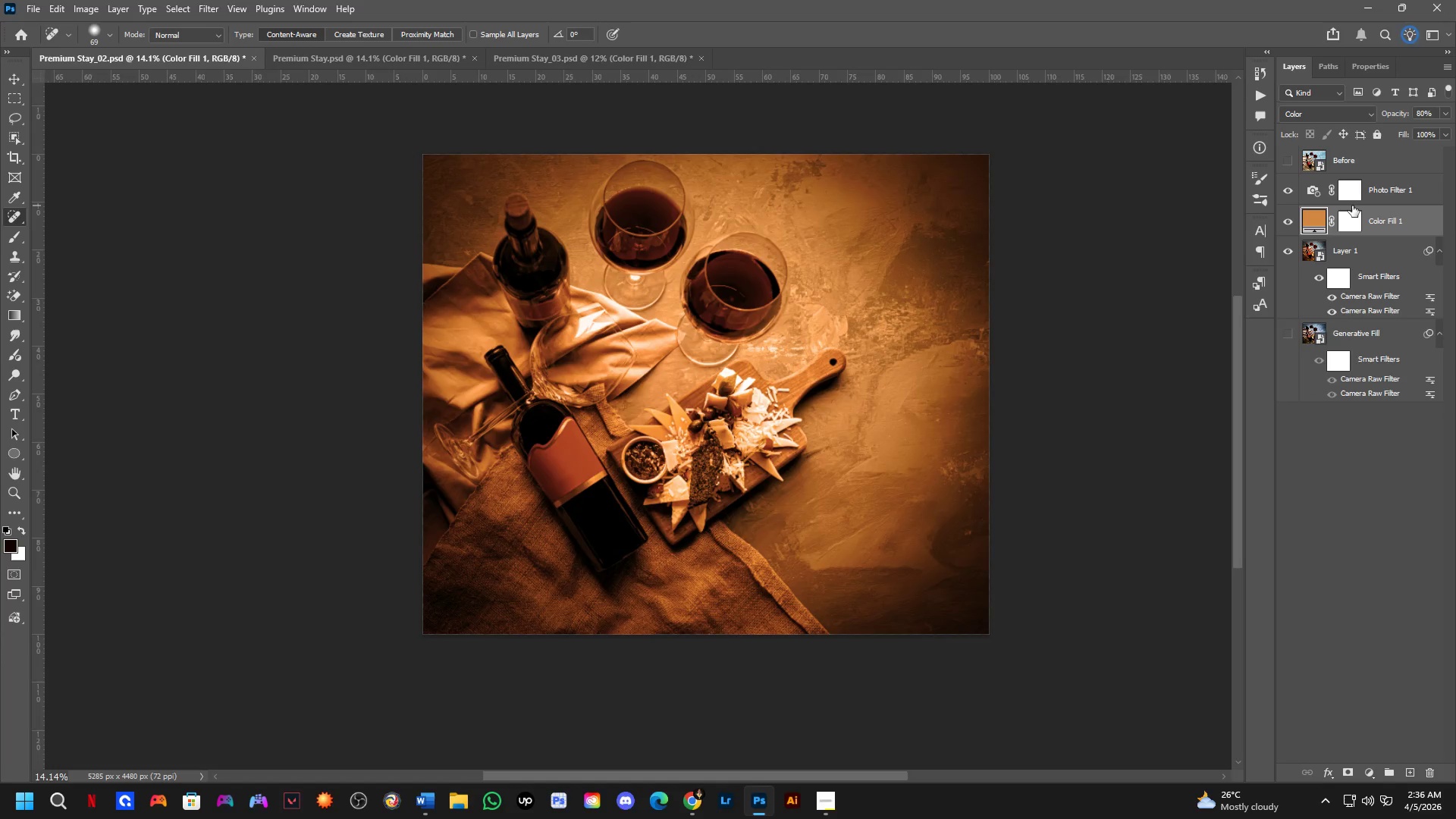 
key(Control+ControlLeft)
 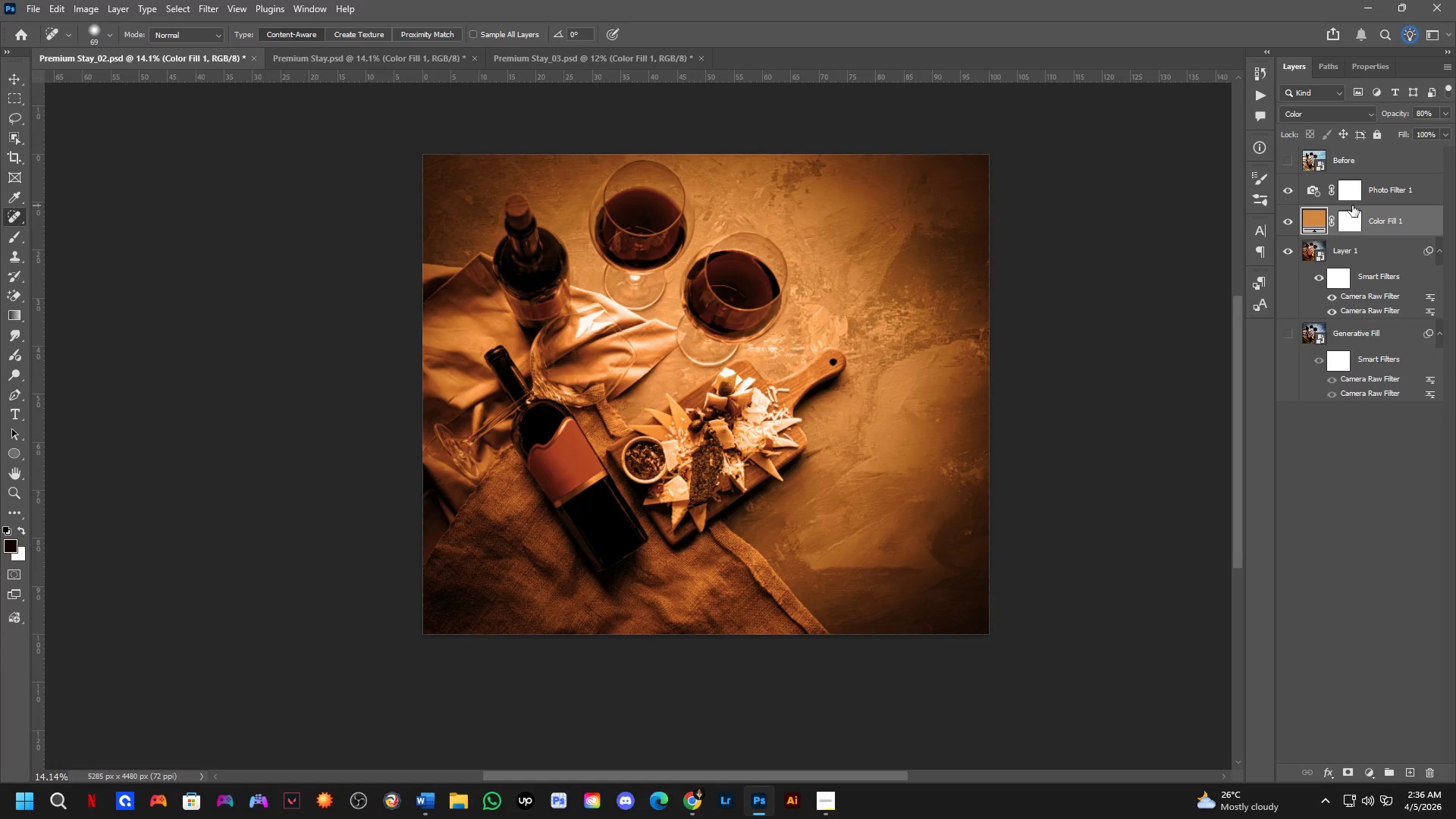 
key(Control+Tab)
 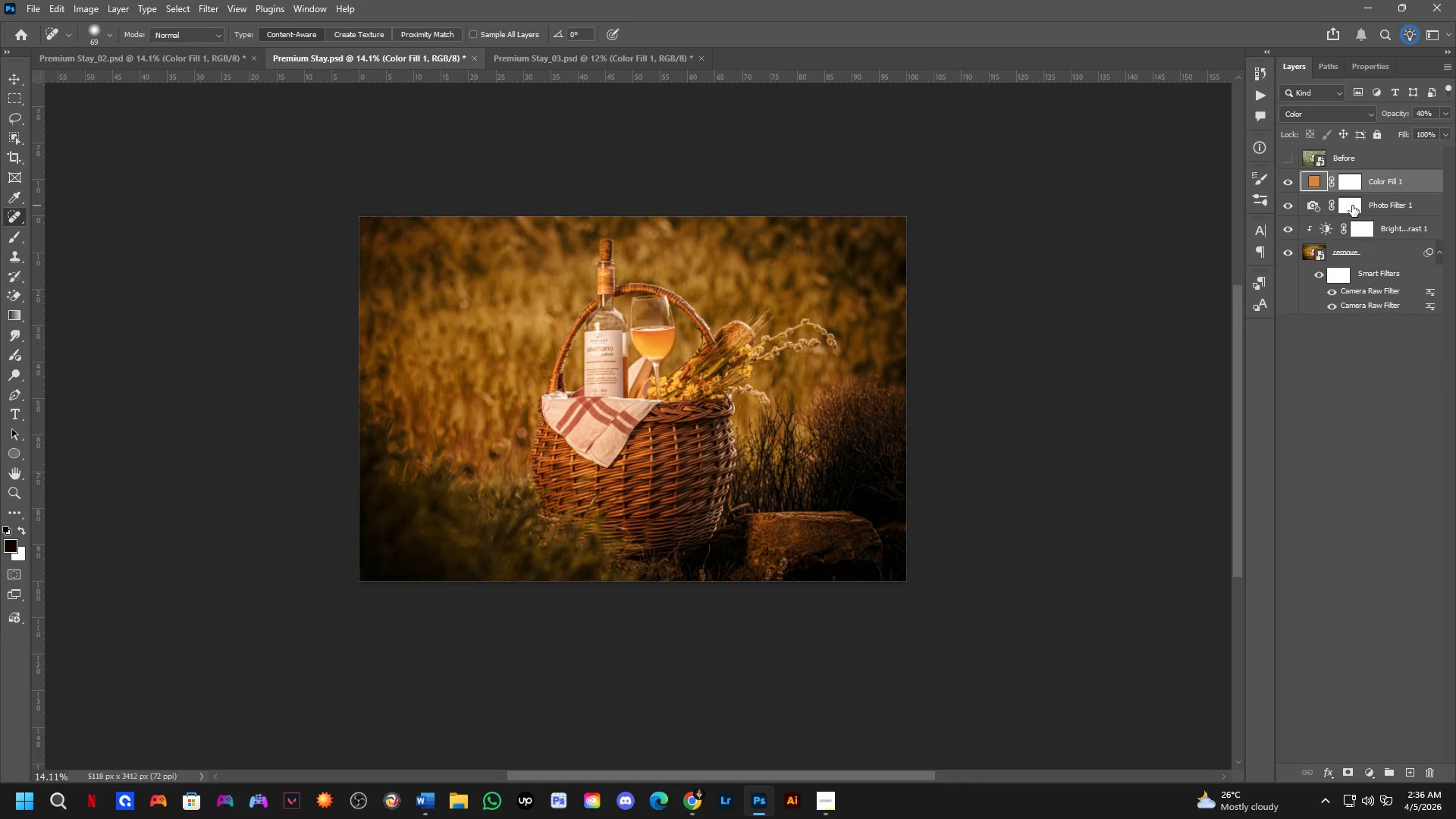 
key(Control+ControlLeft)
 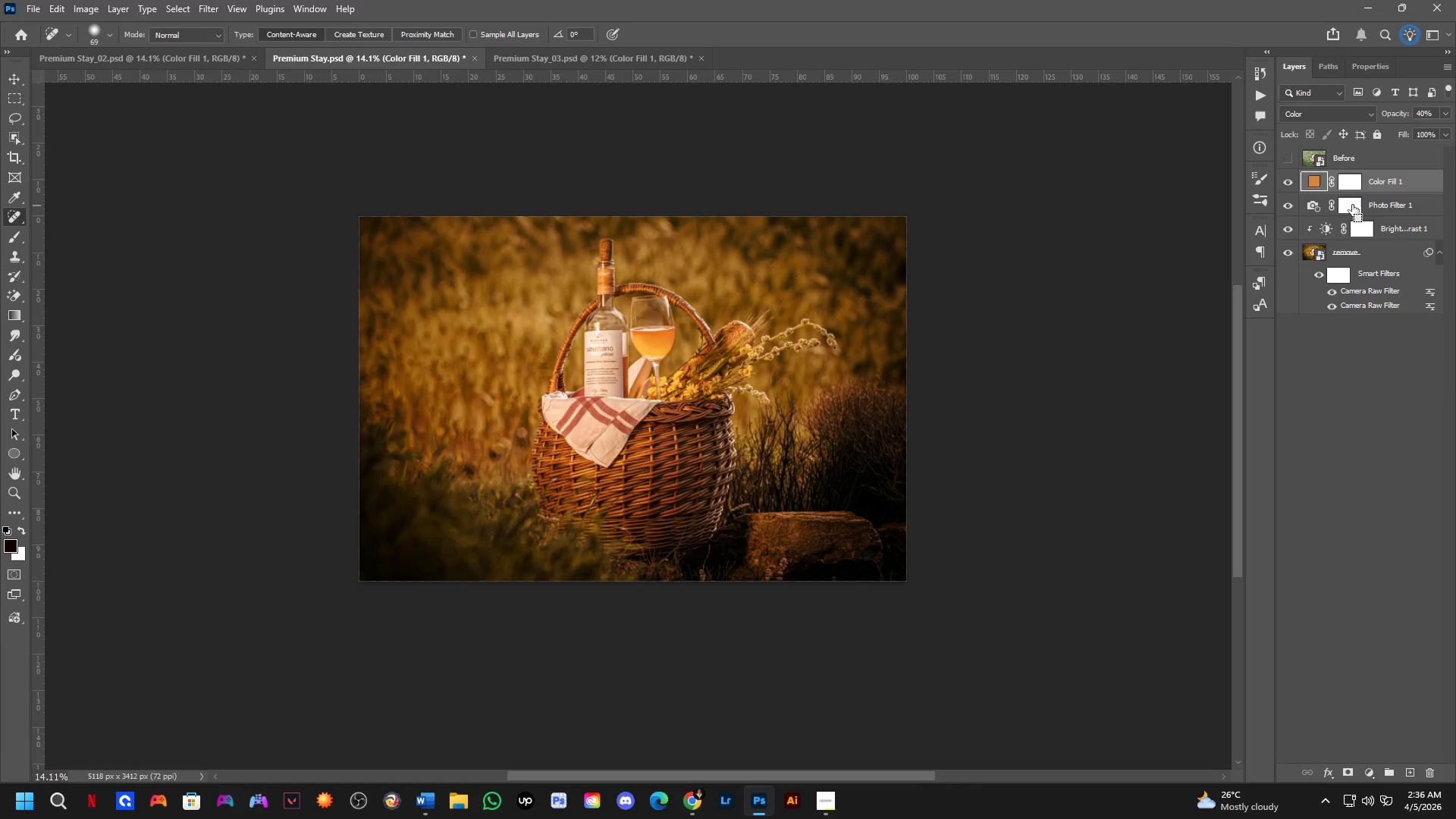 
key(Control+Tab)
 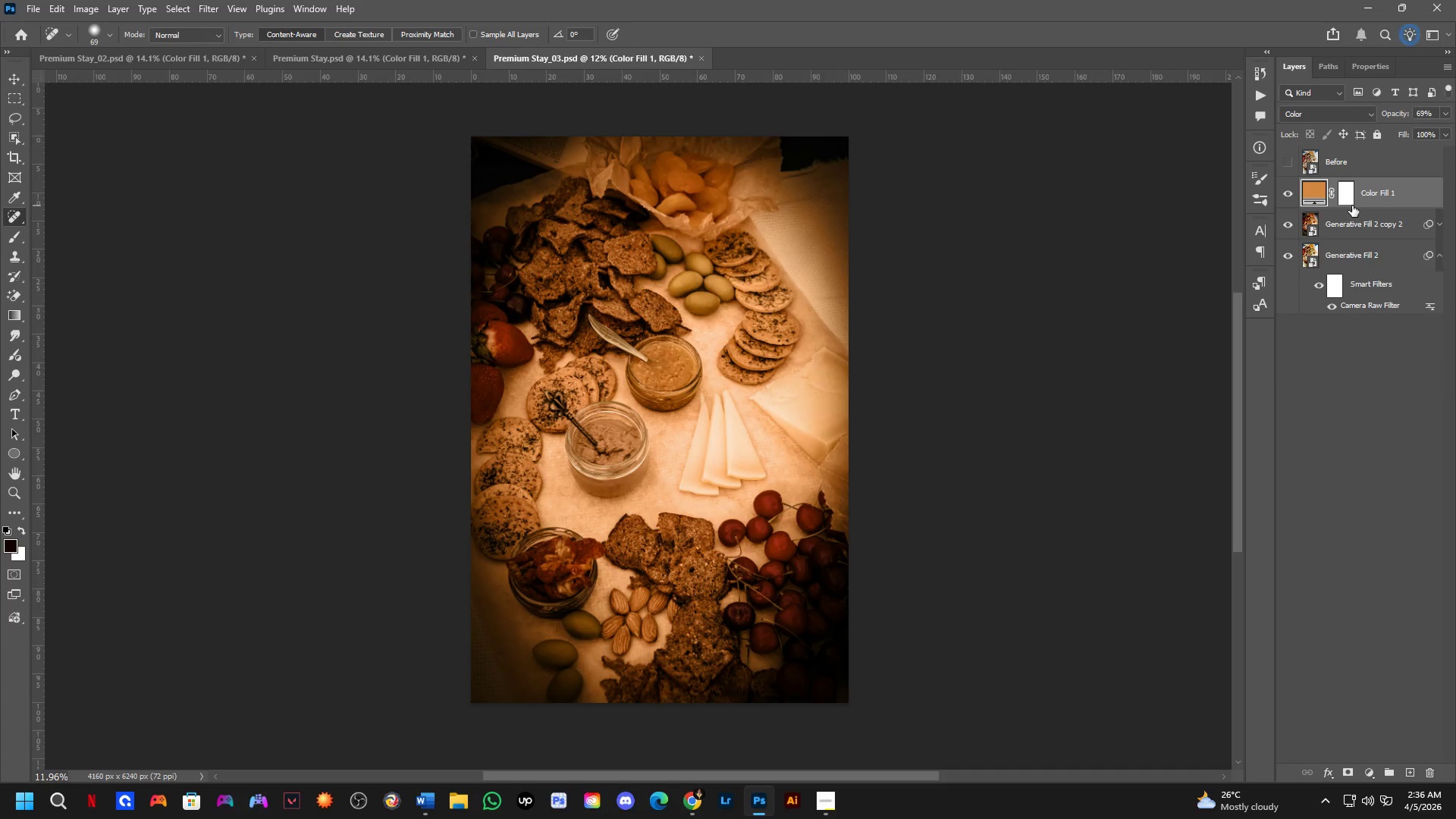 
key(Control+ControlLeft)
 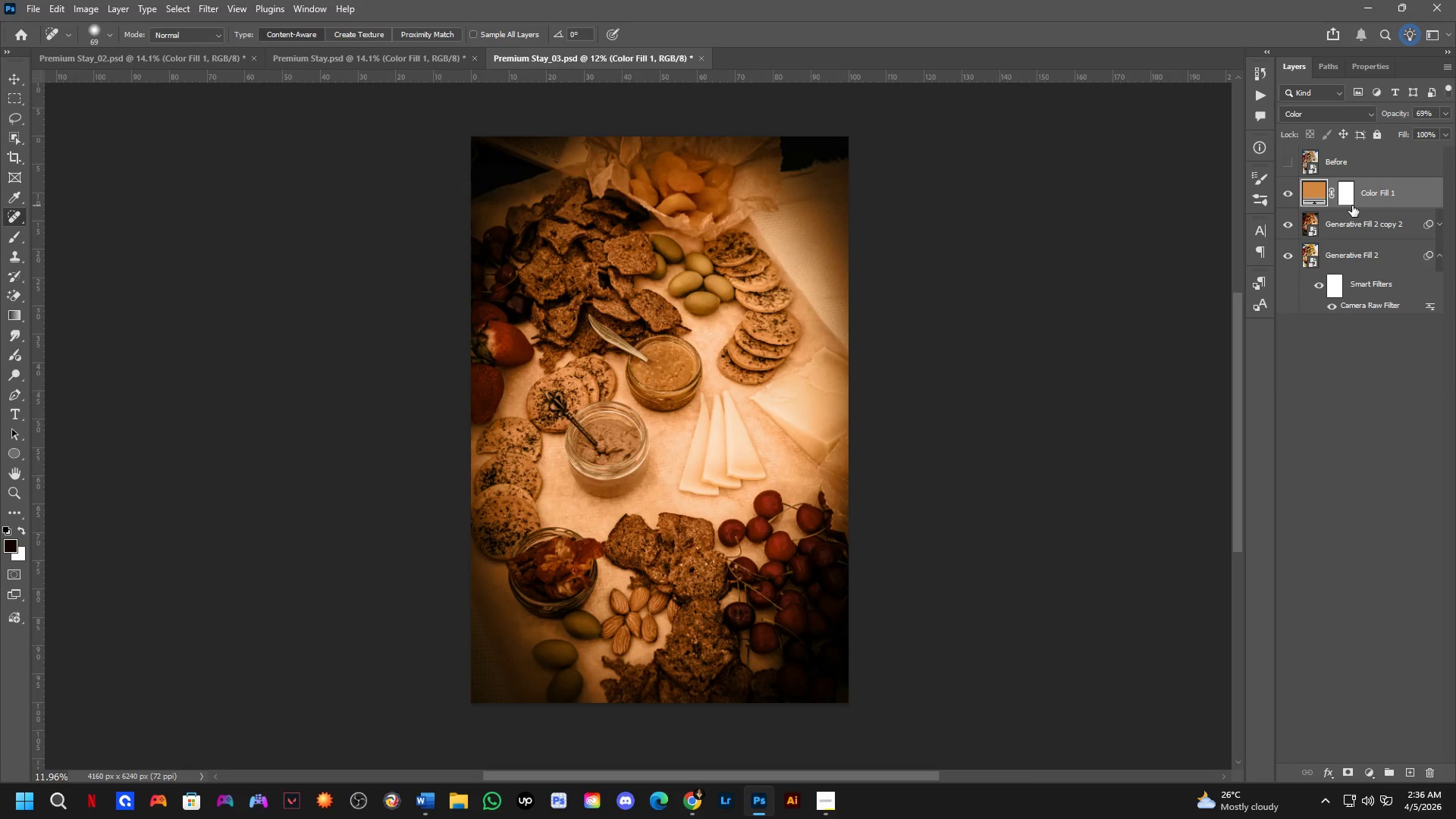 
key(Control+Tab)
 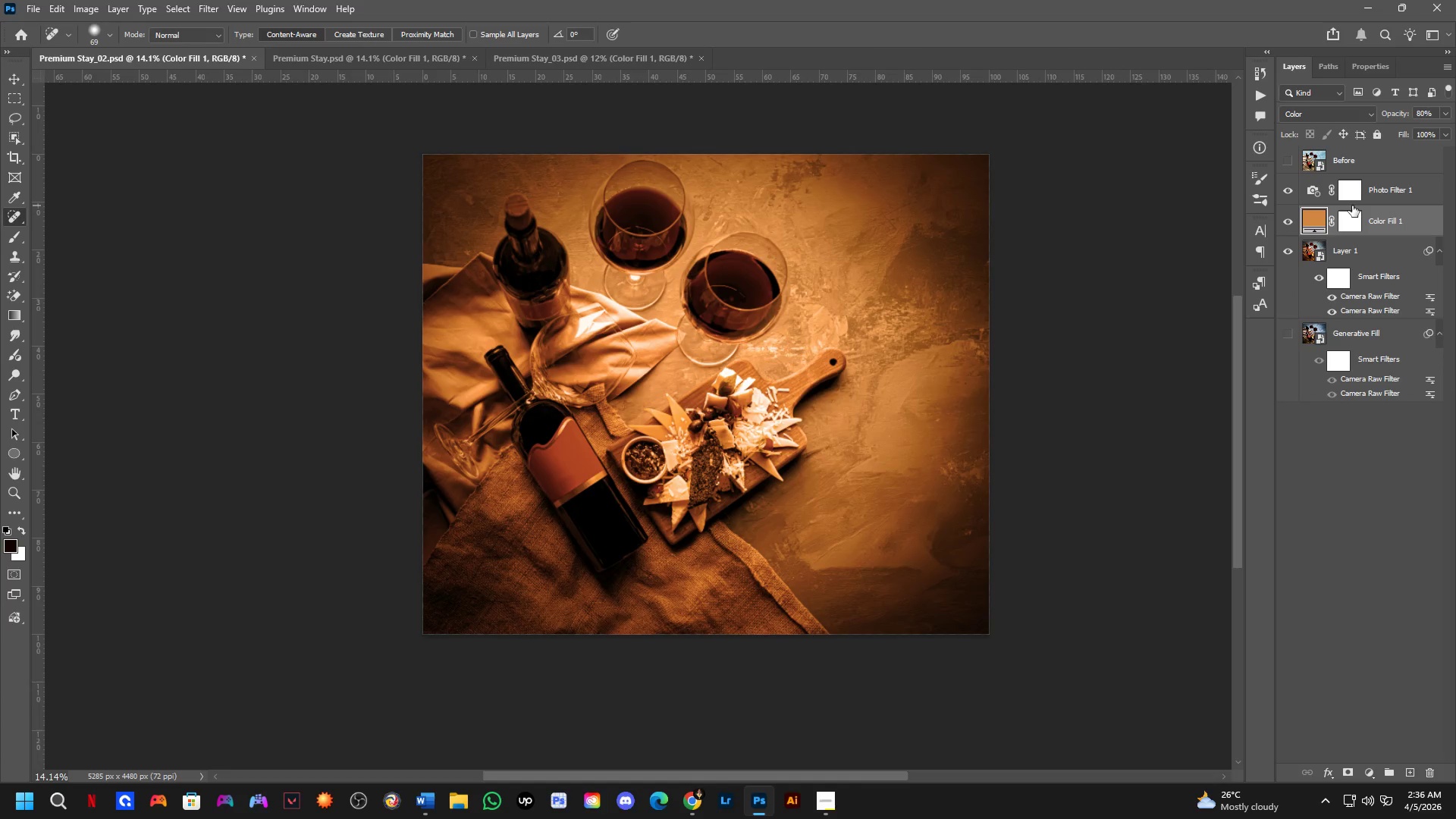 
key(Control+S)
 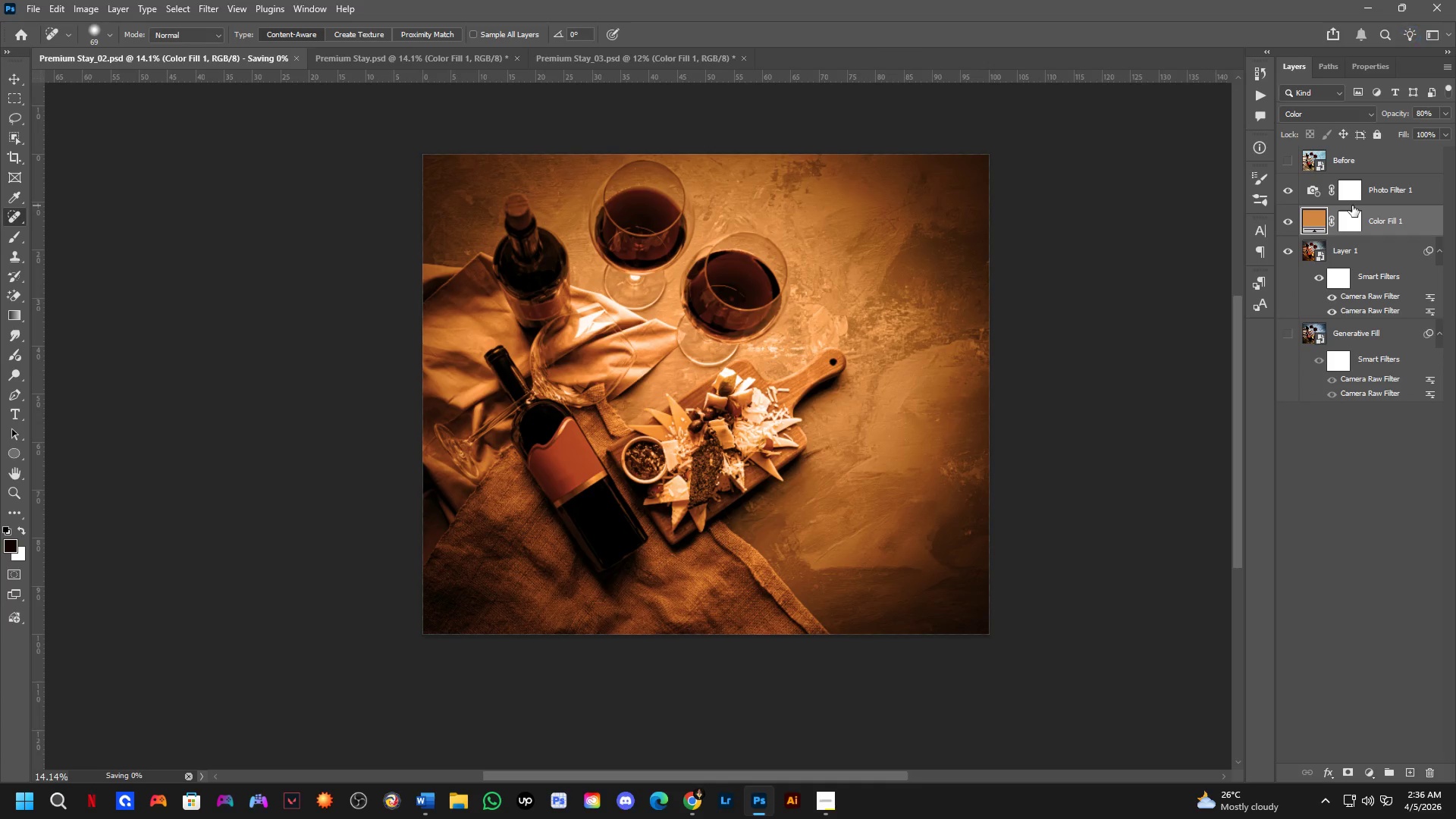 
key(Control+A)
 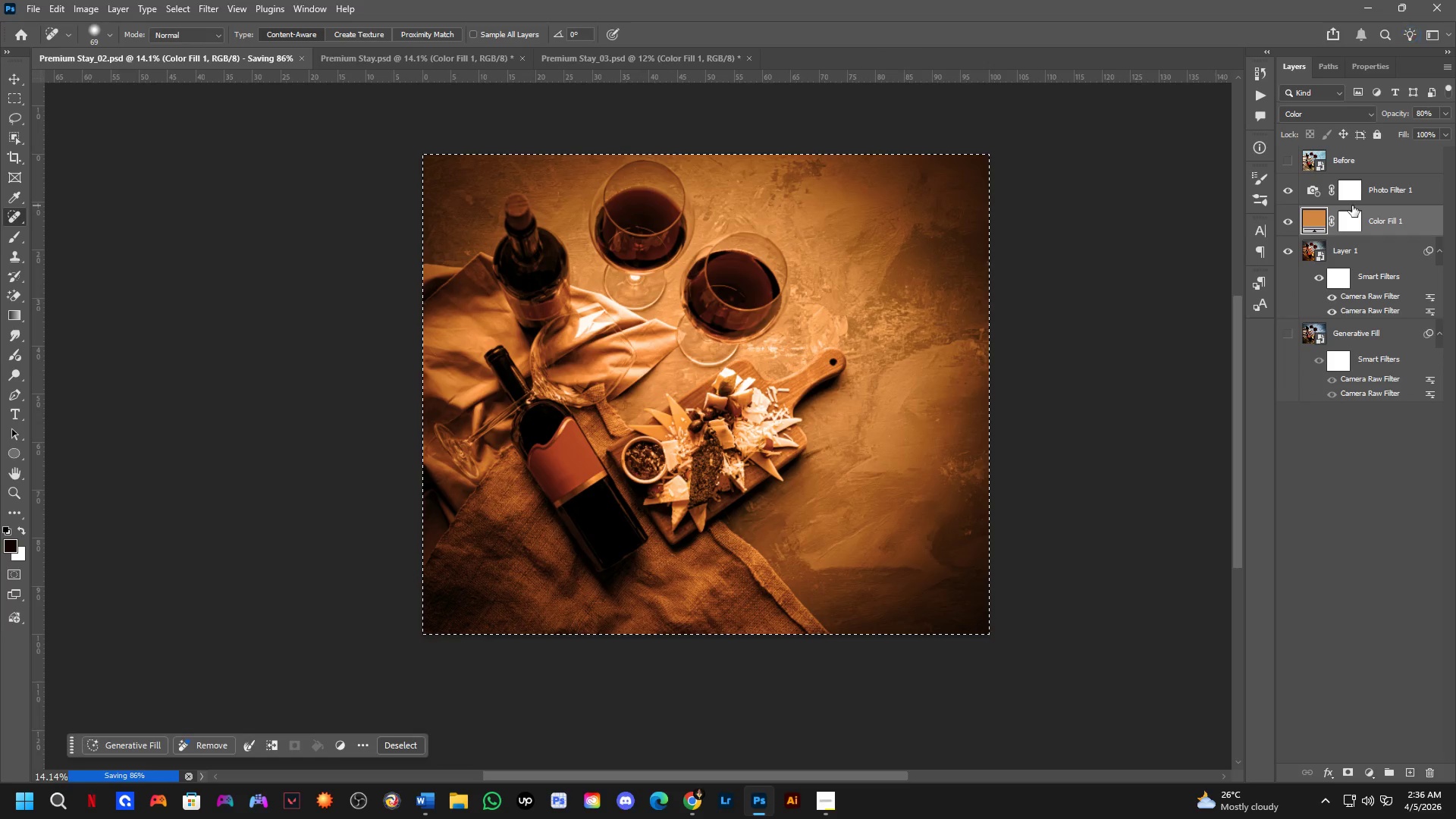 
key(Control+D)
 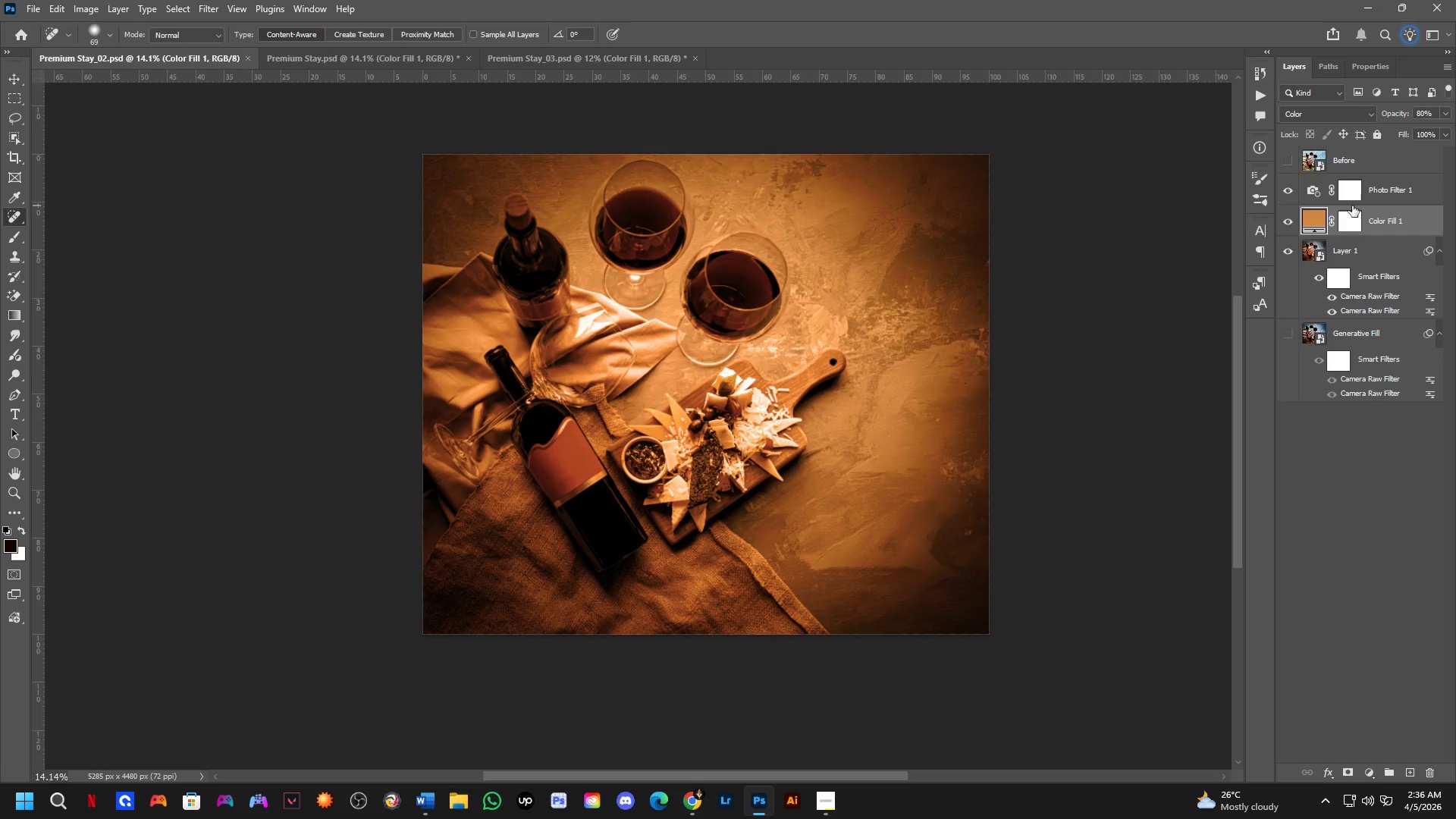 
key(Control+Z)